 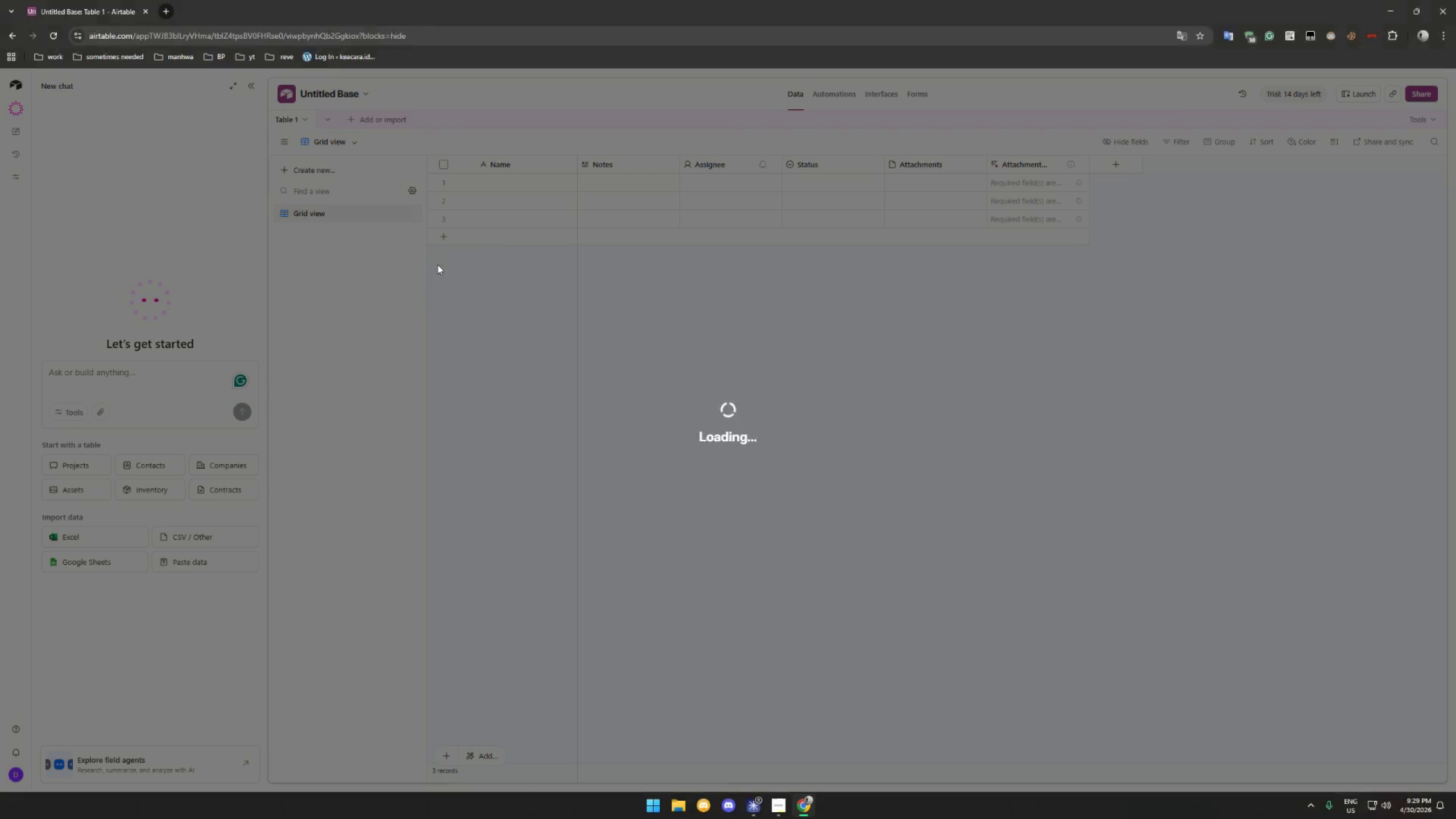 
left_click([800, 455])
 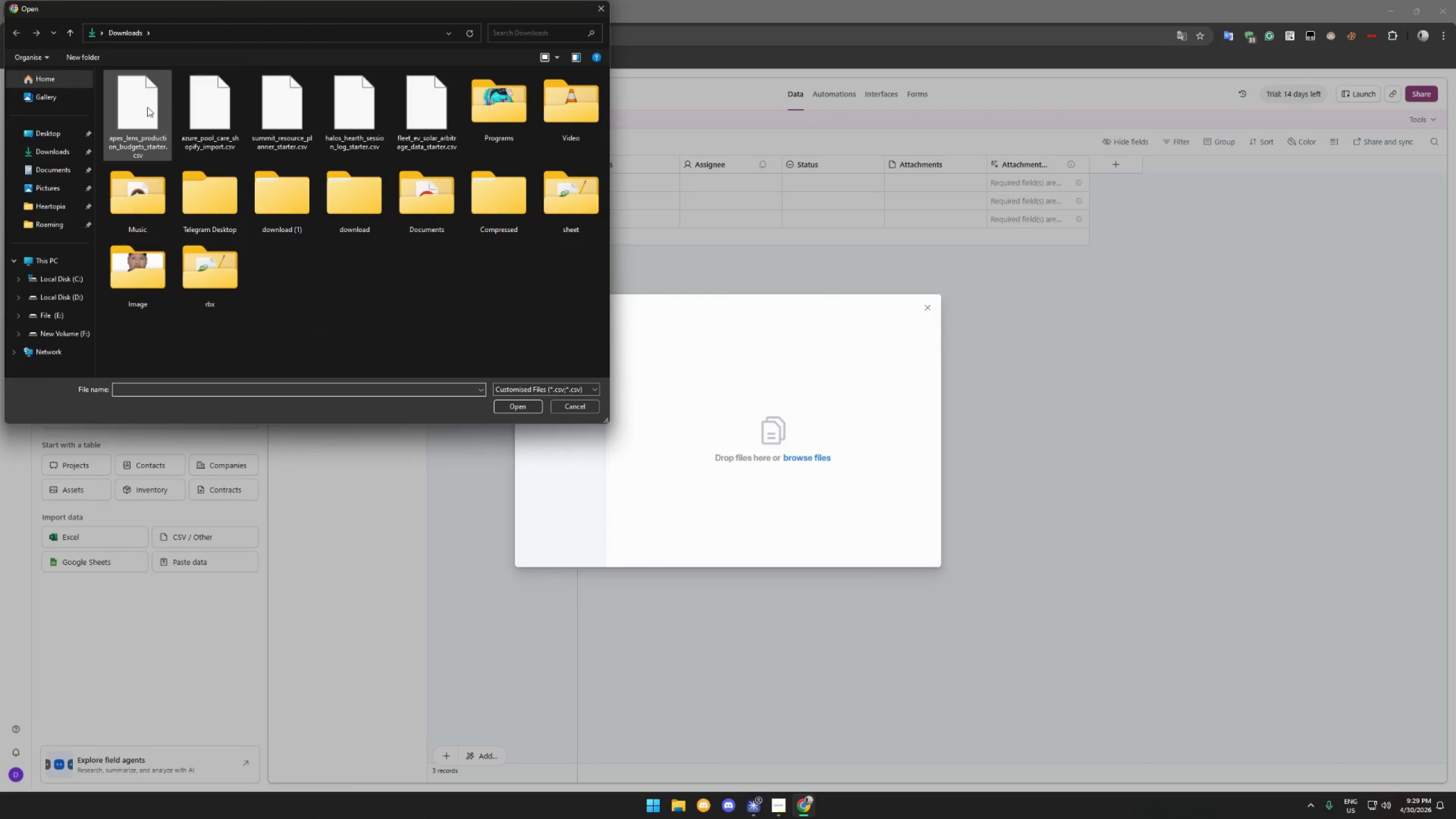 
double_click([144, 105])
 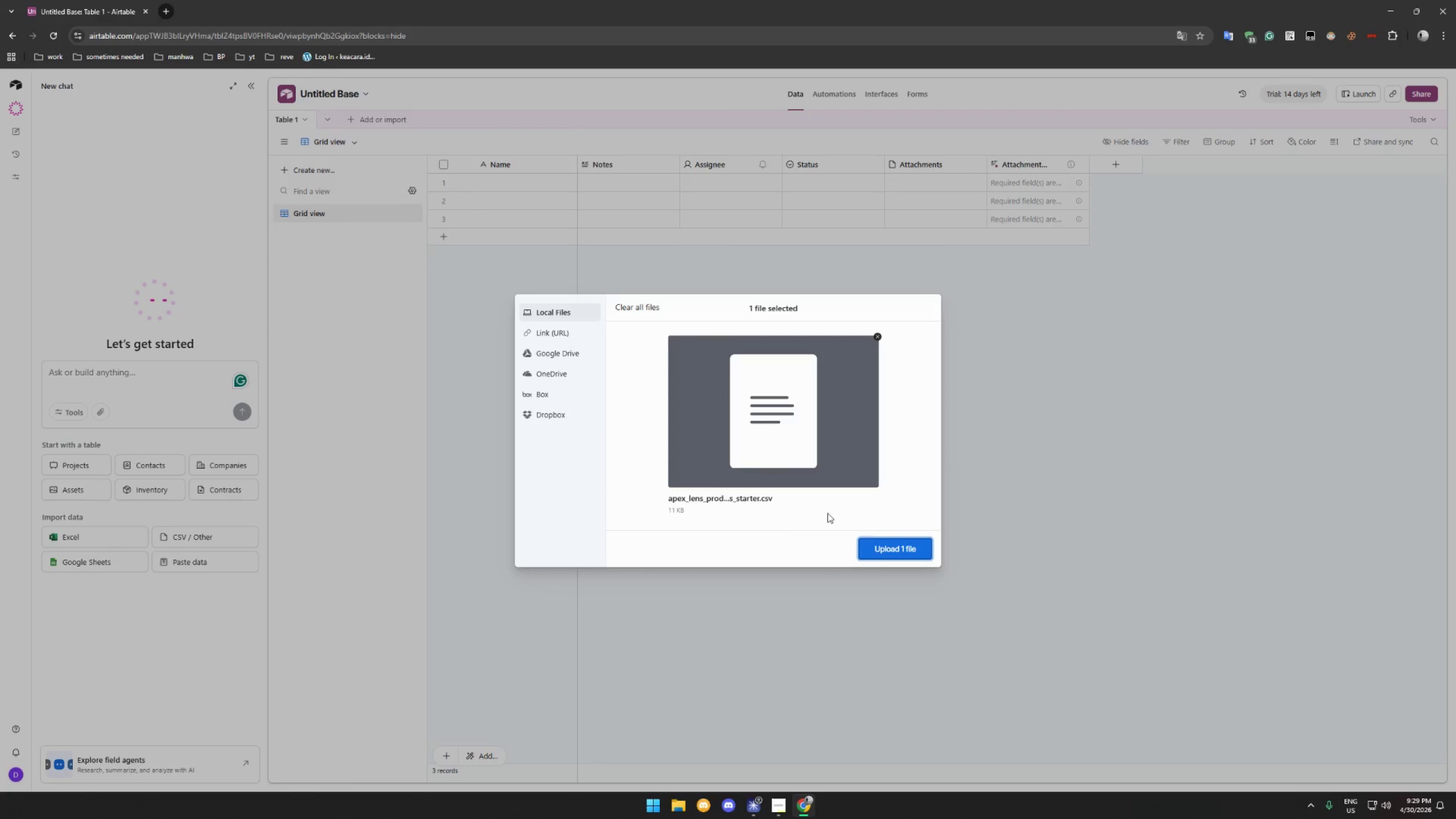 
left_click([892, 549])
 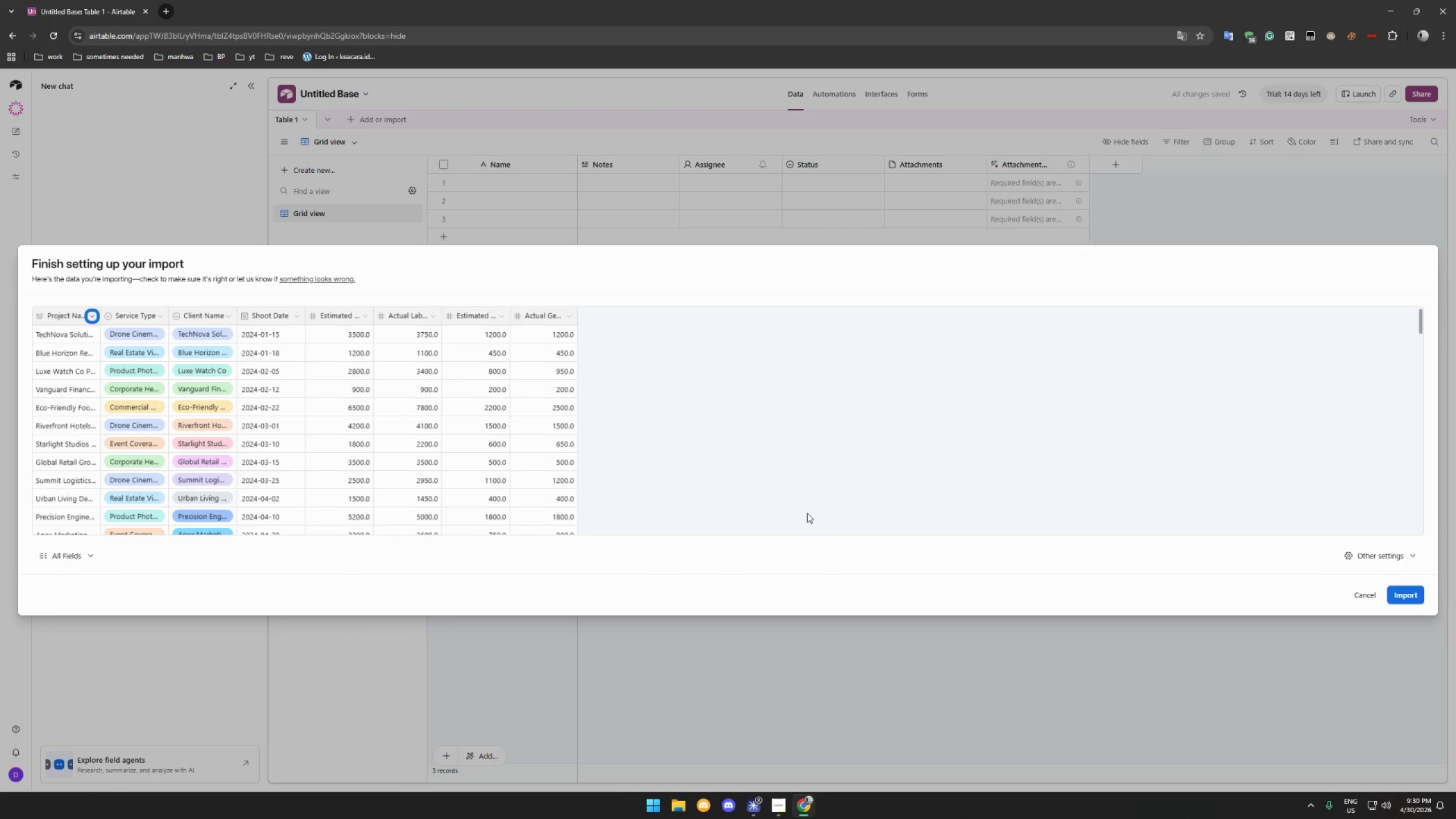 
wait(7.75)
 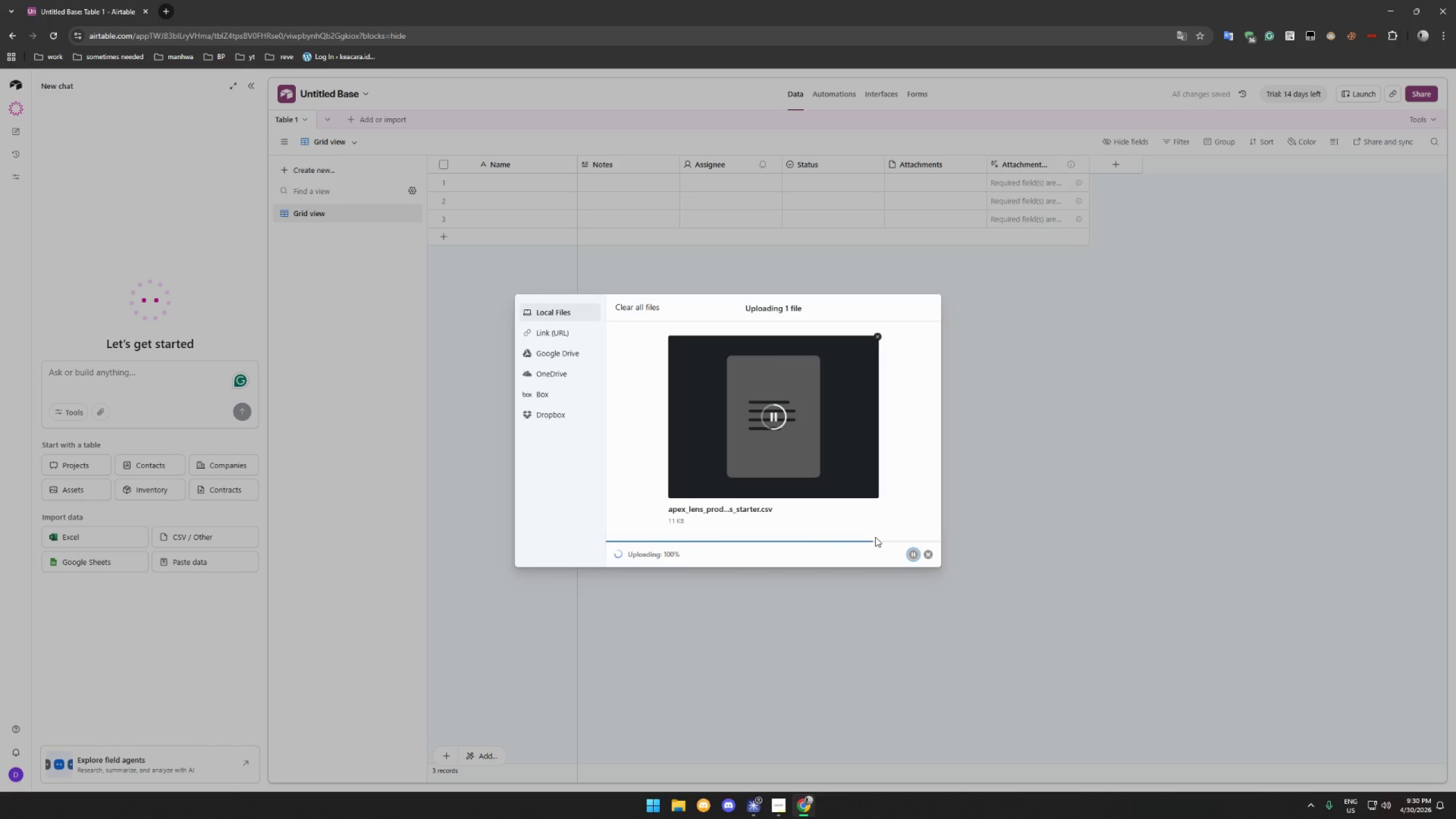 
left_click([1409, 593])
 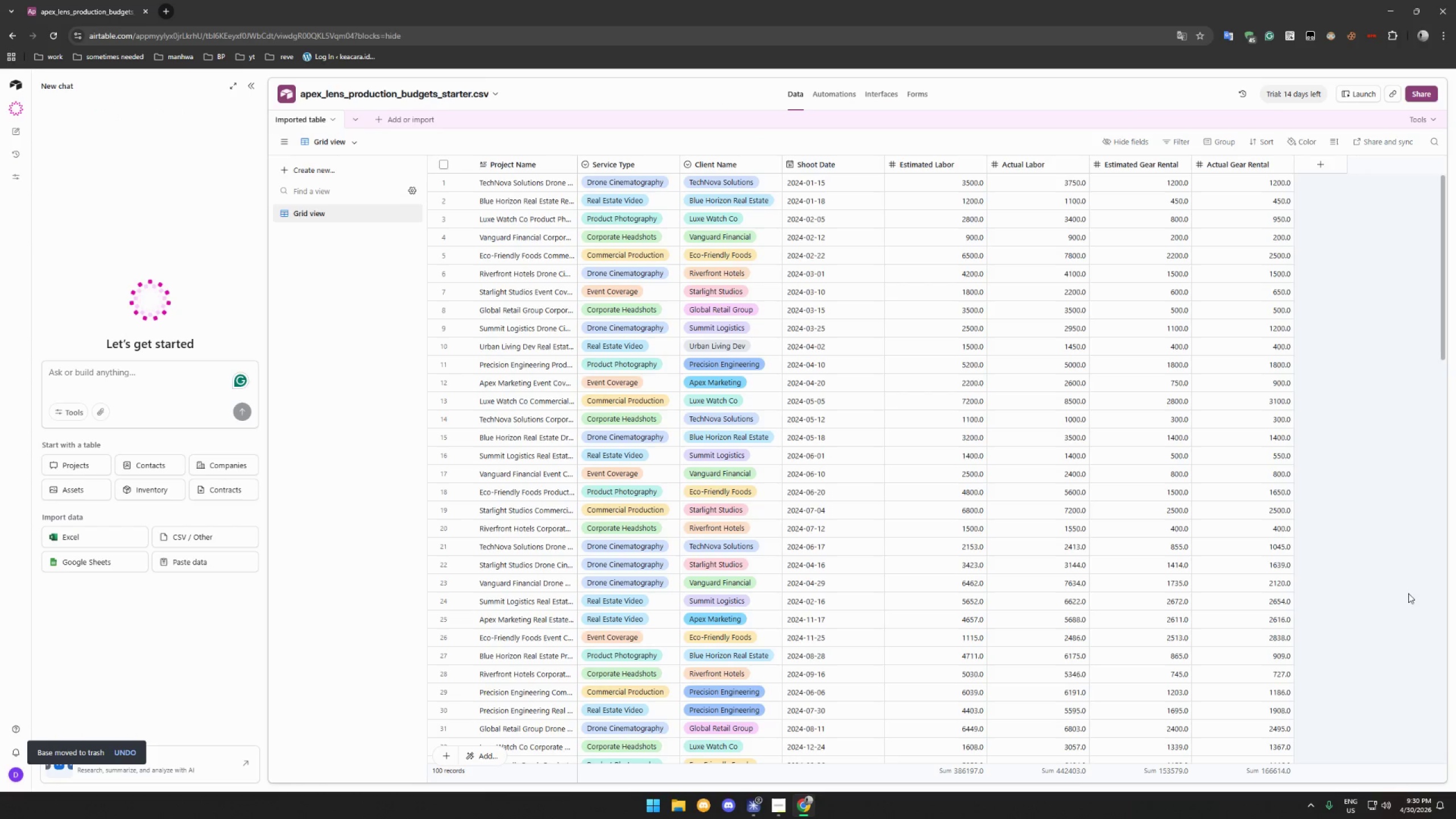 
wait(18.45)
 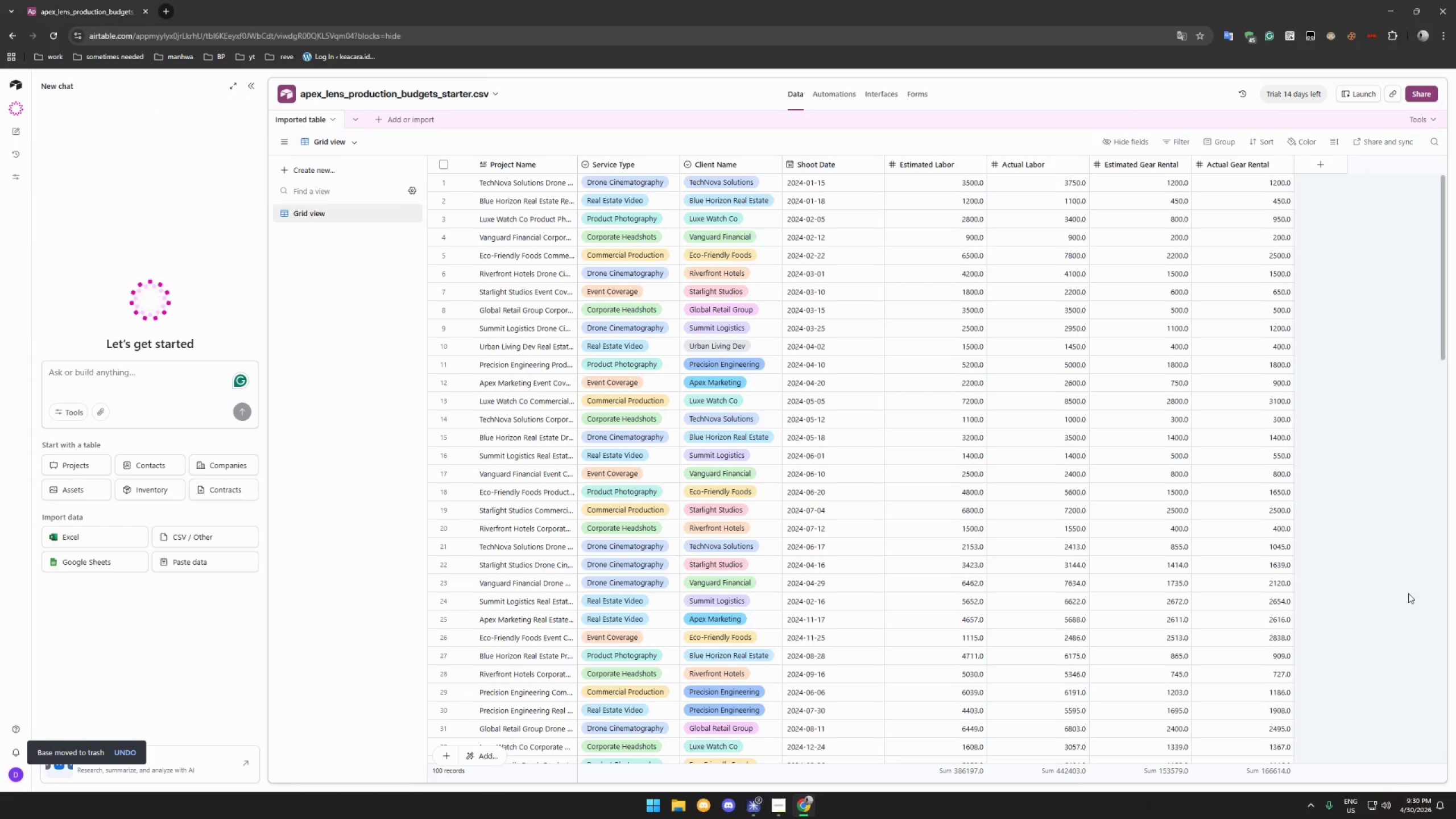 
left_click([254, 93])
 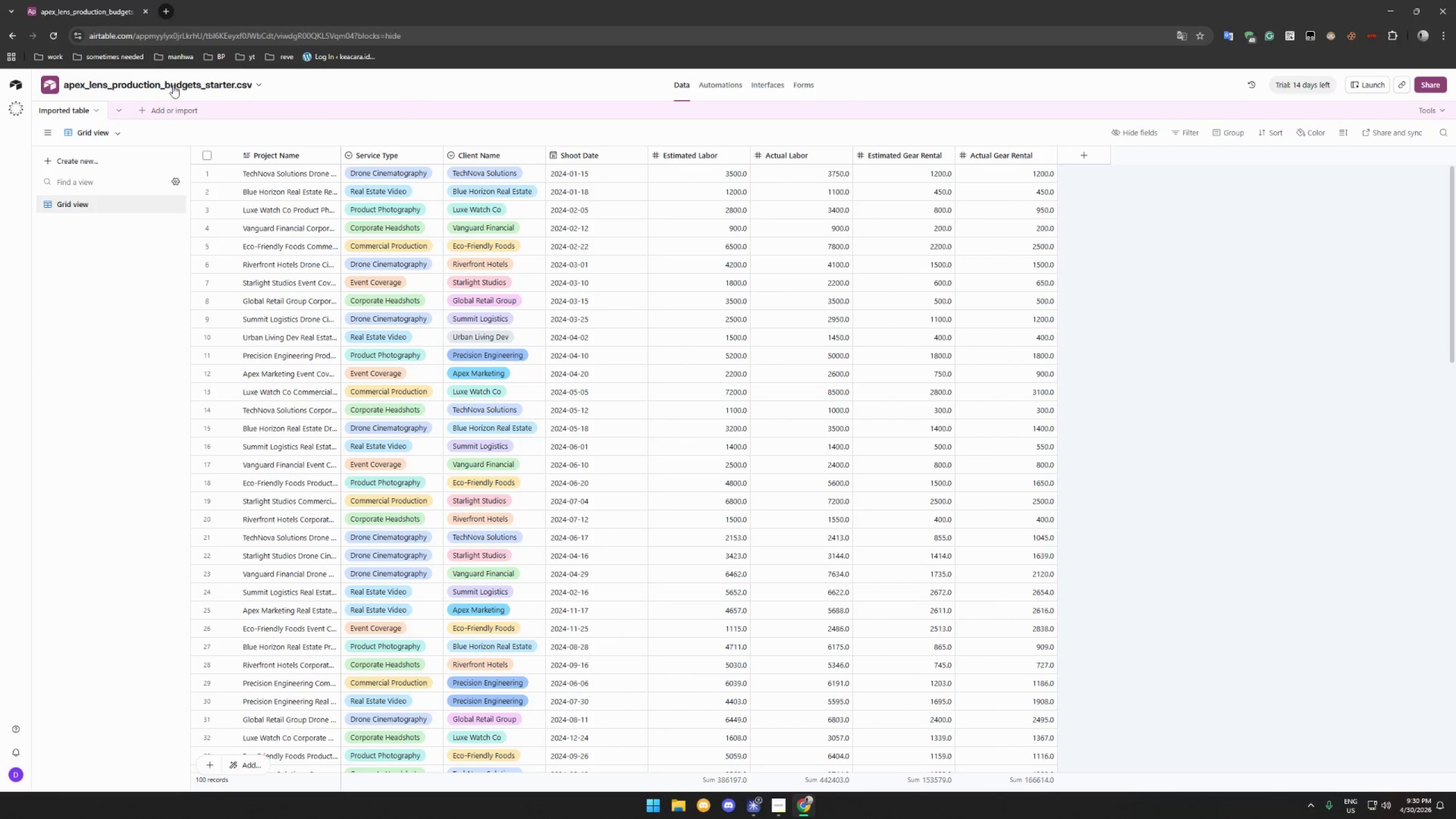 
left_click([782, 803])